 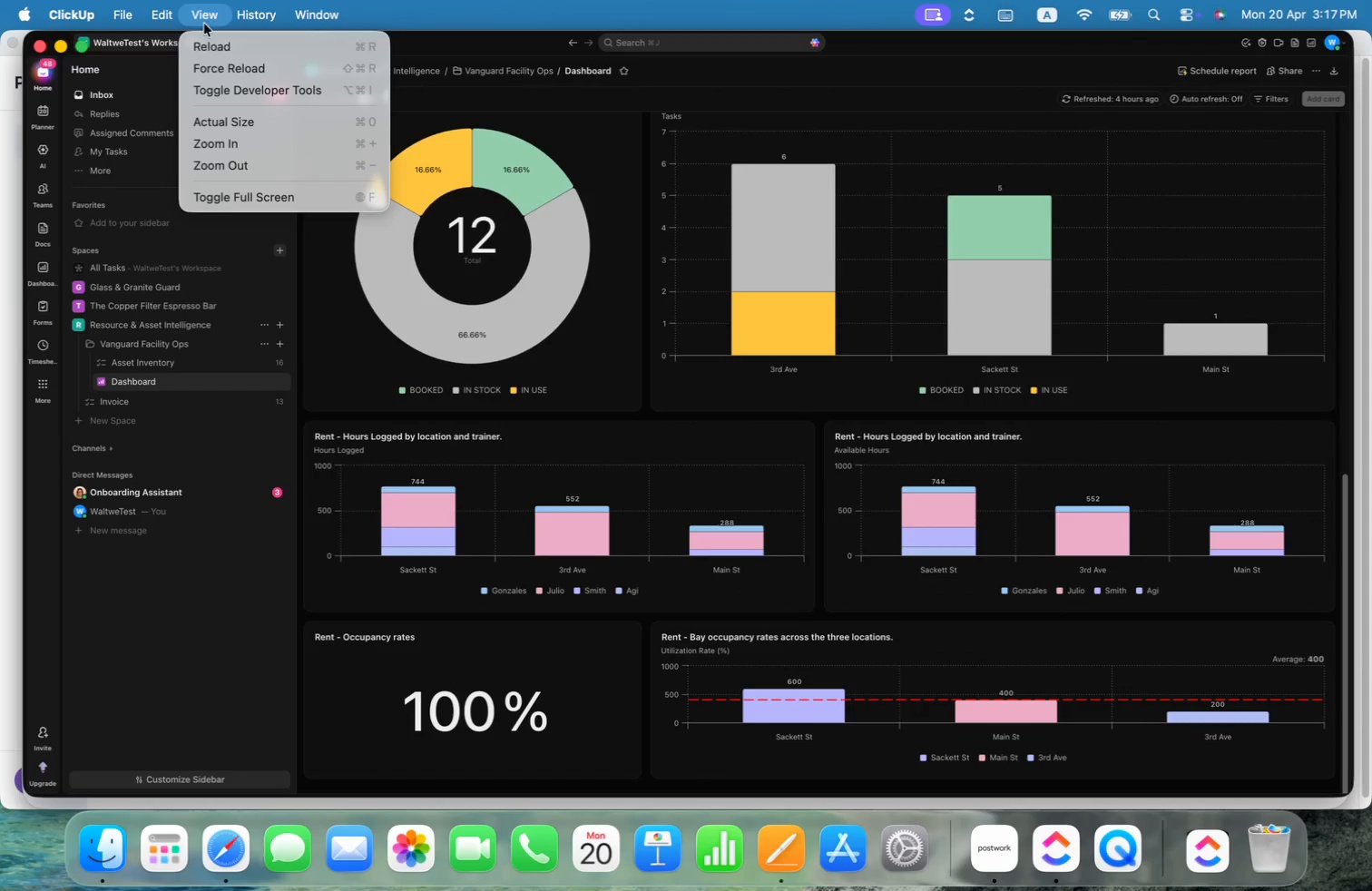 
left_click([233, 50])
 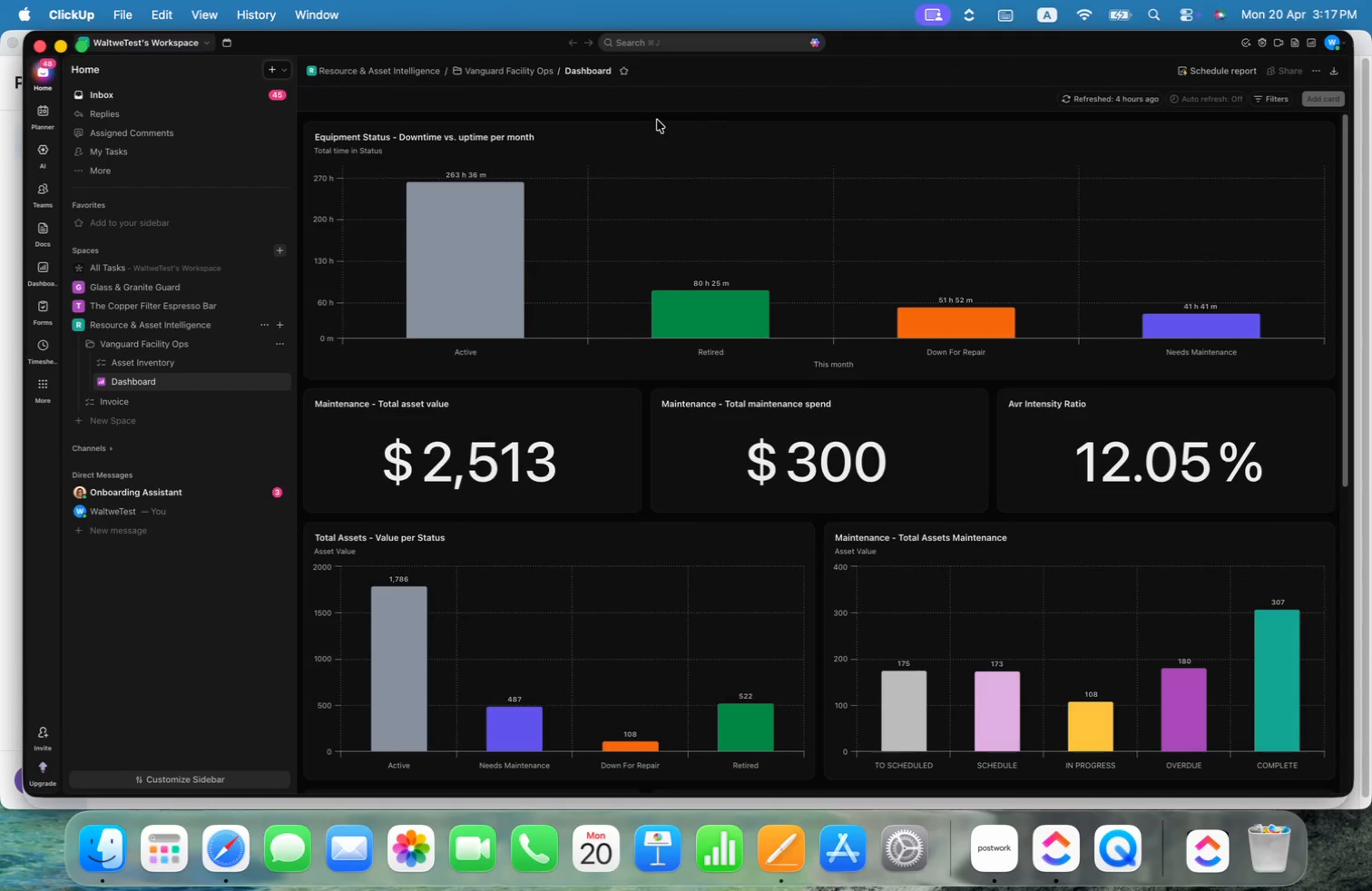 
wait(7.54)
 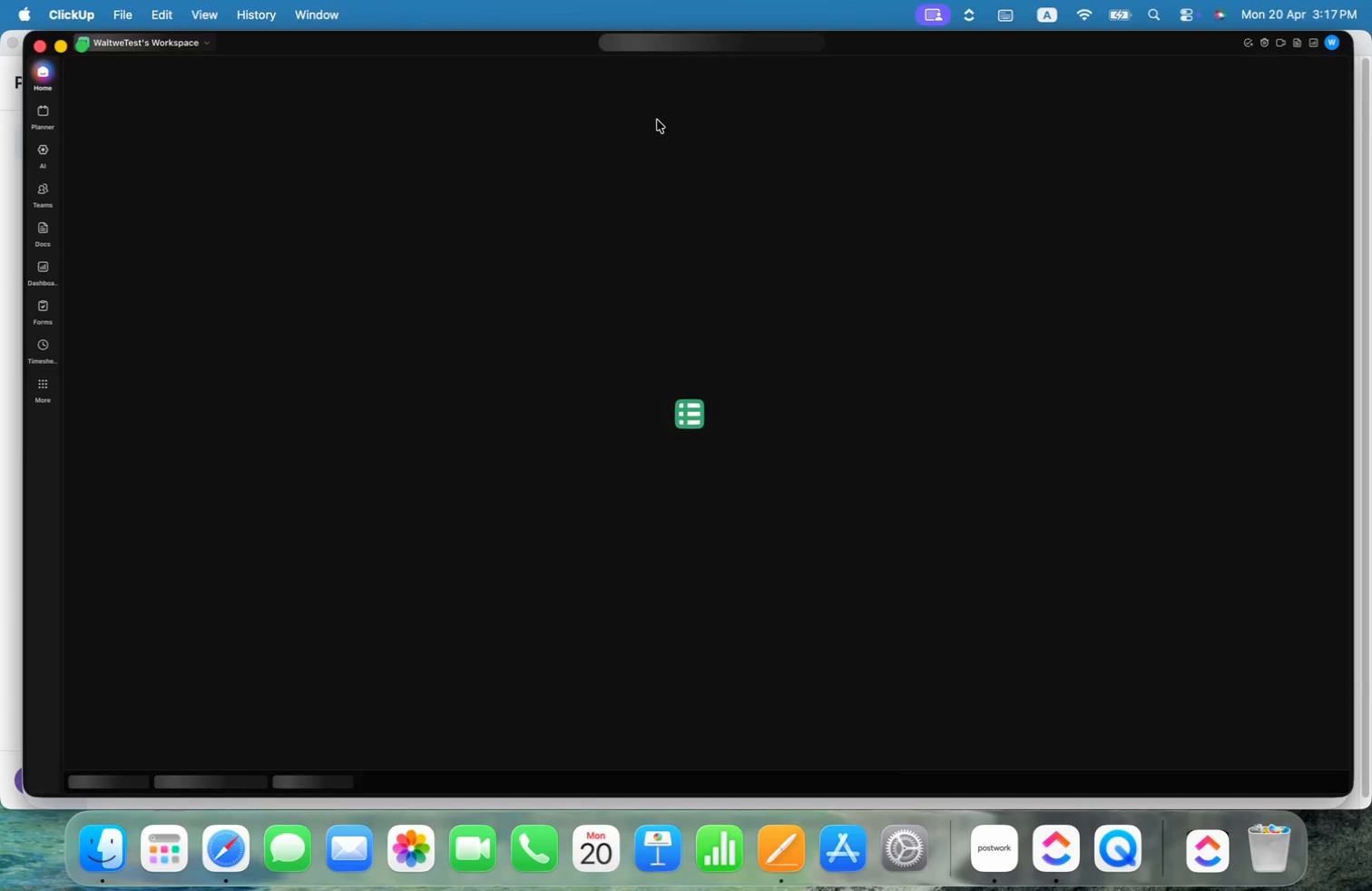 
scroll: coordinate [831, 301], scroll_direction: down, amount: 39.0
 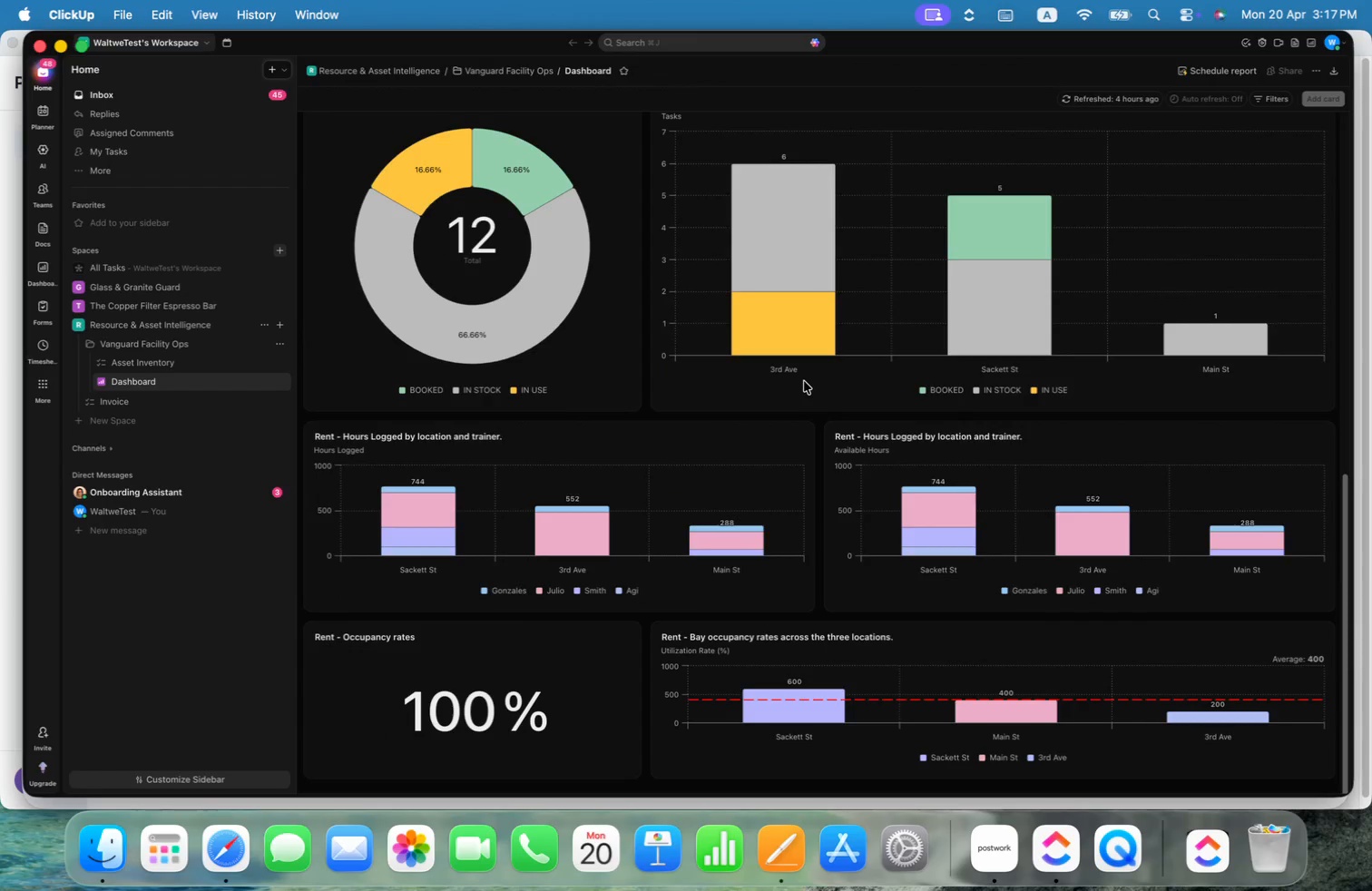 
left_click([138, 401])
 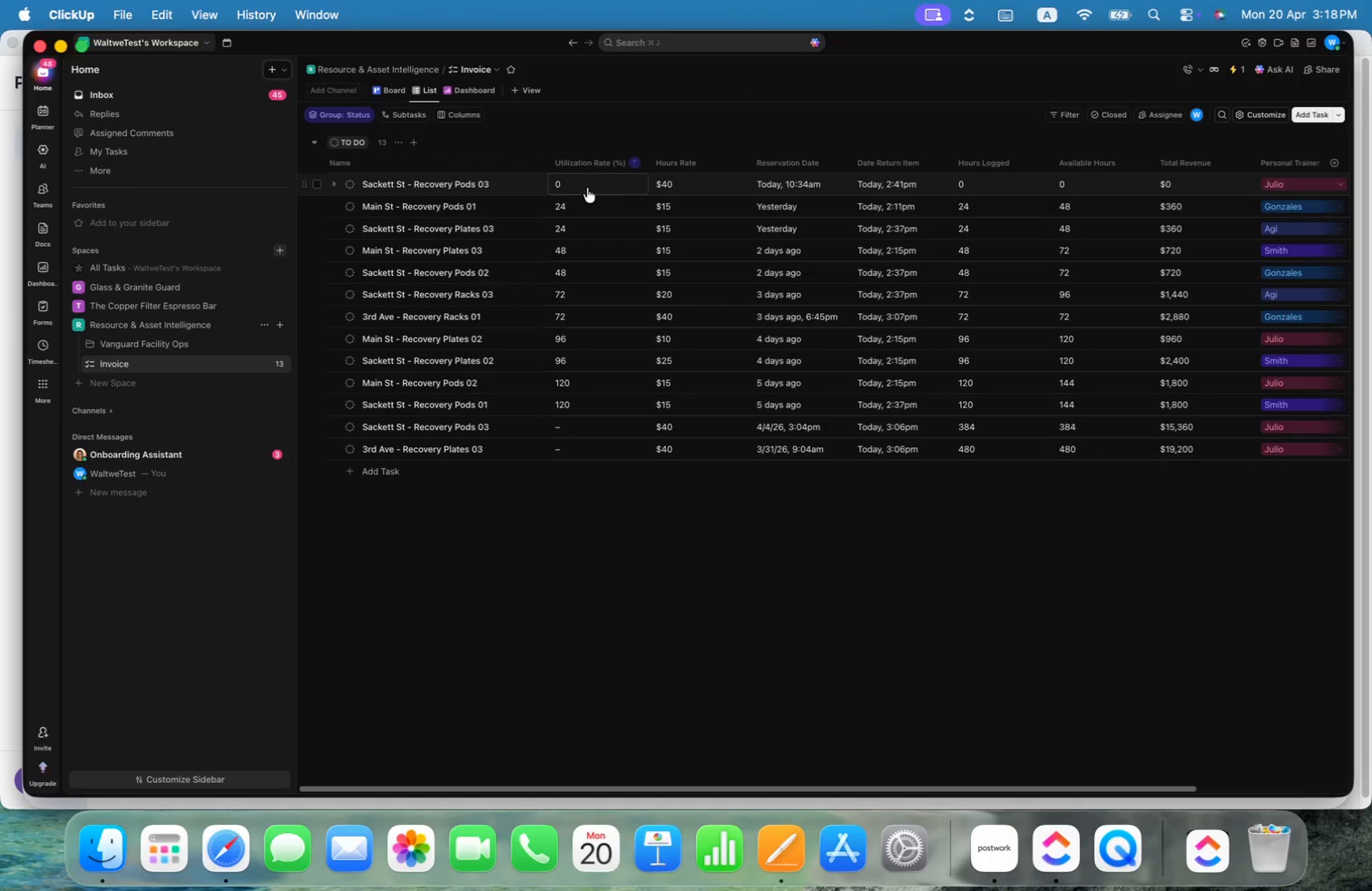 
wait(7.18)
 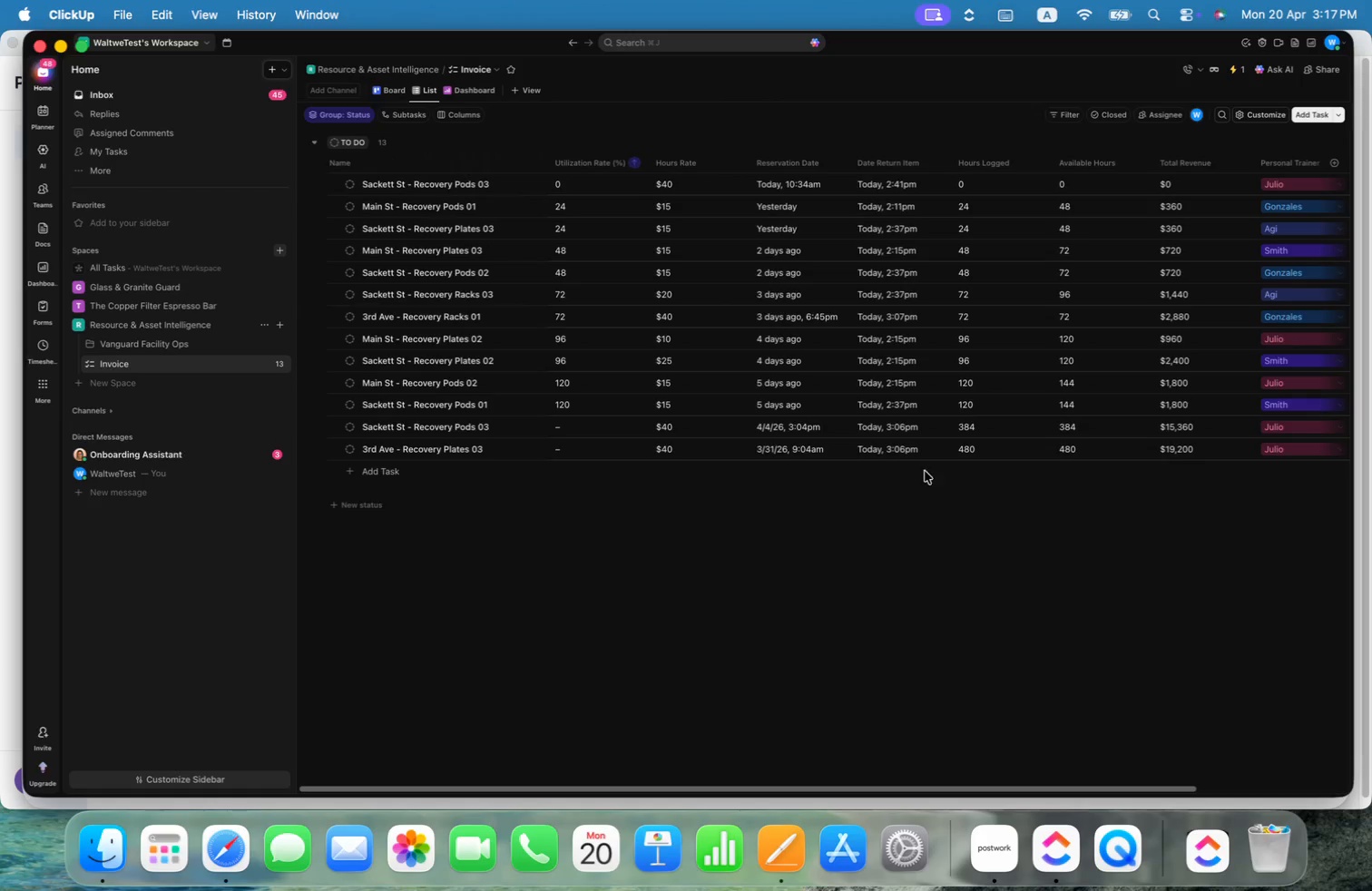 
left_click([317, 185])
 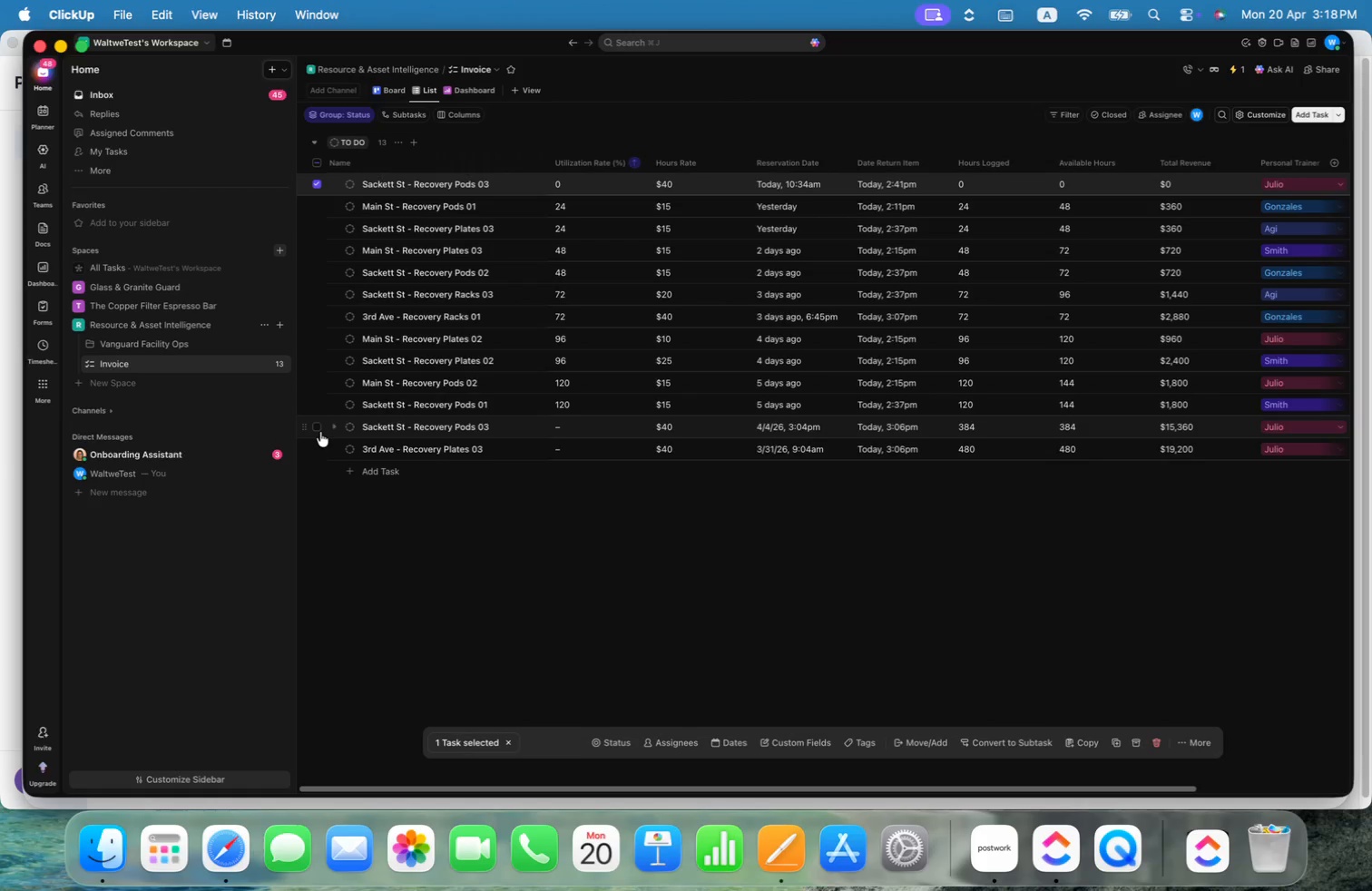 
left_click([322, 431])
 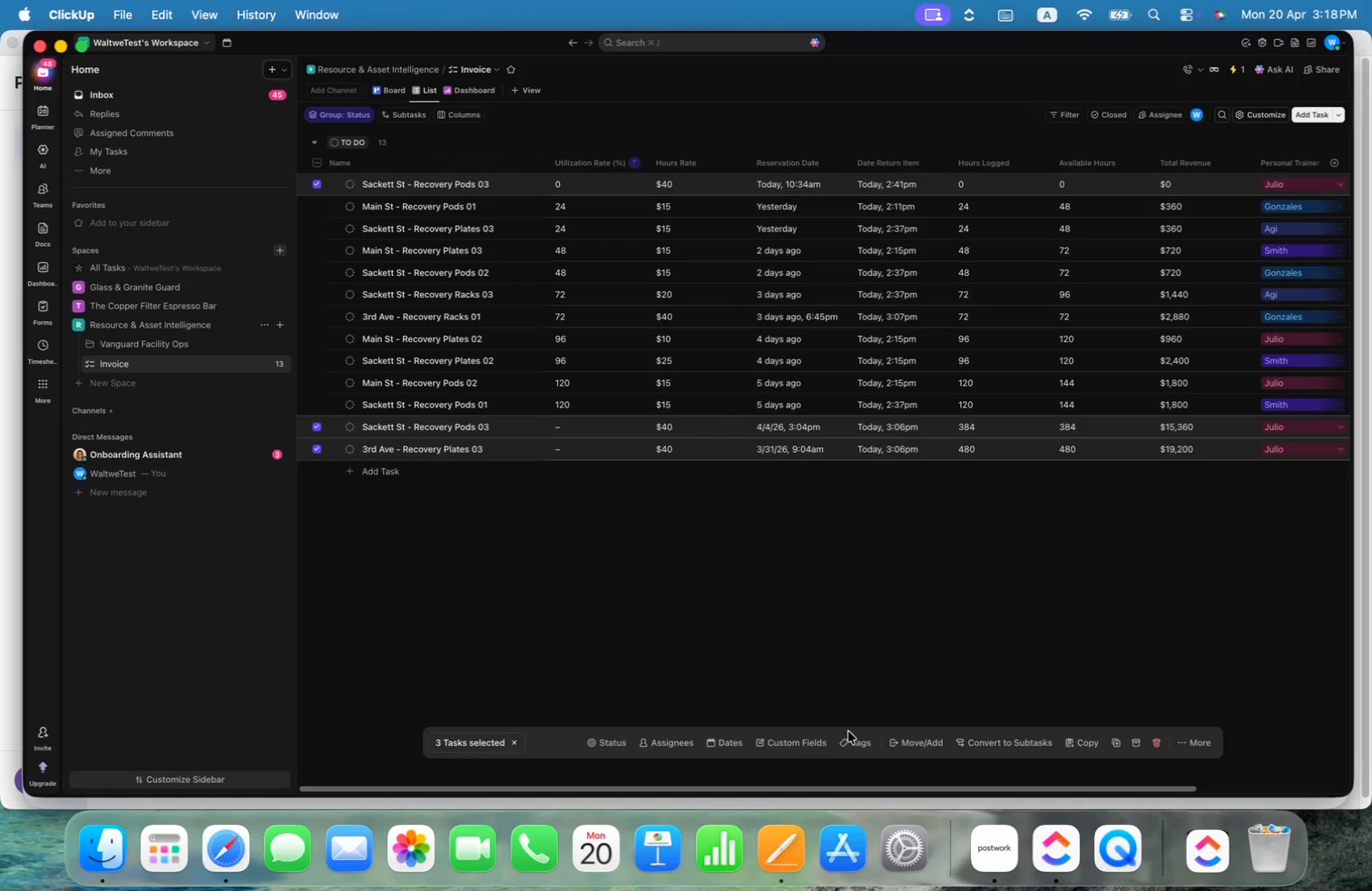 
left_click([1157, 740])
 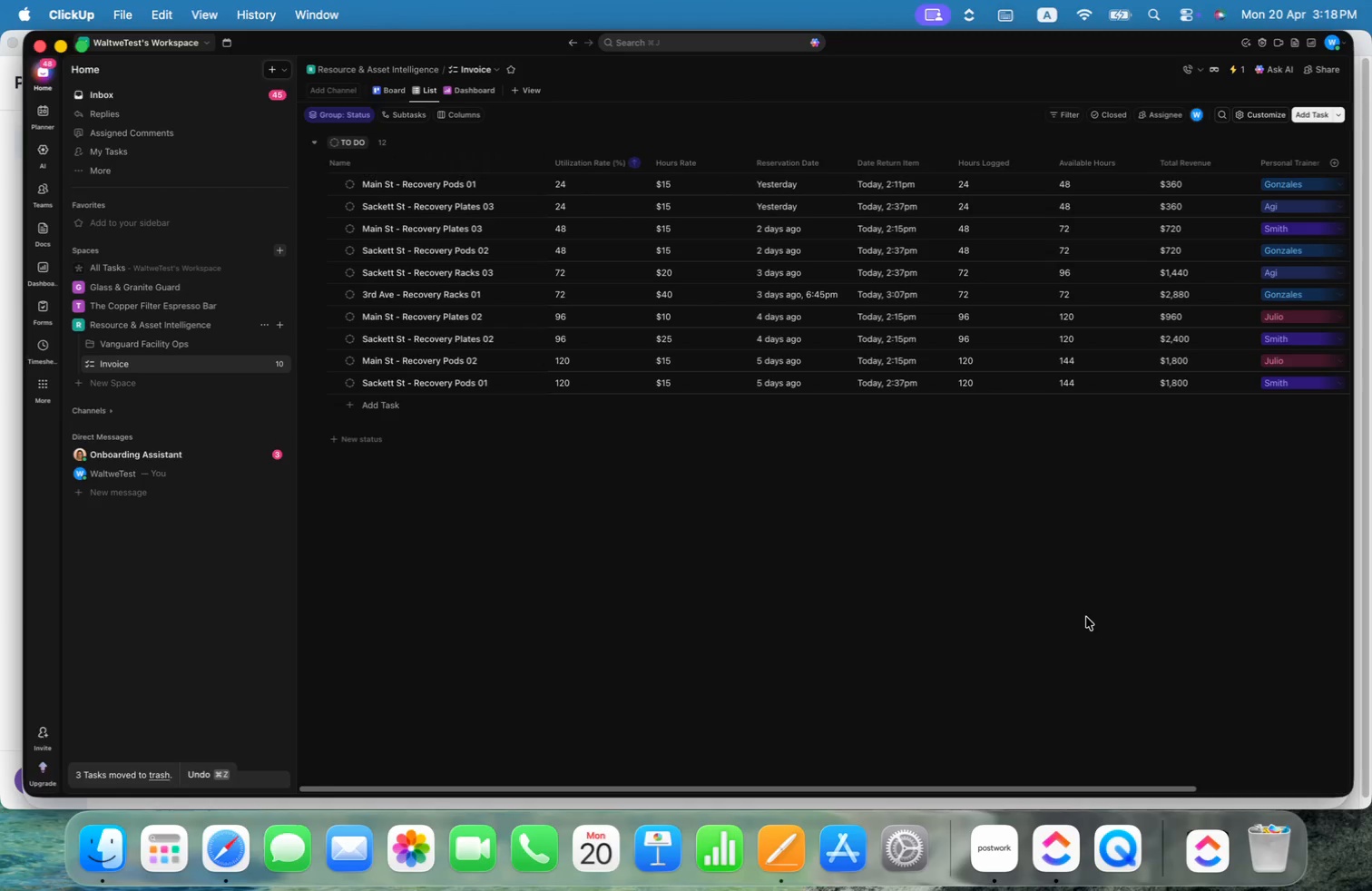 
left_click([1086, 617])
 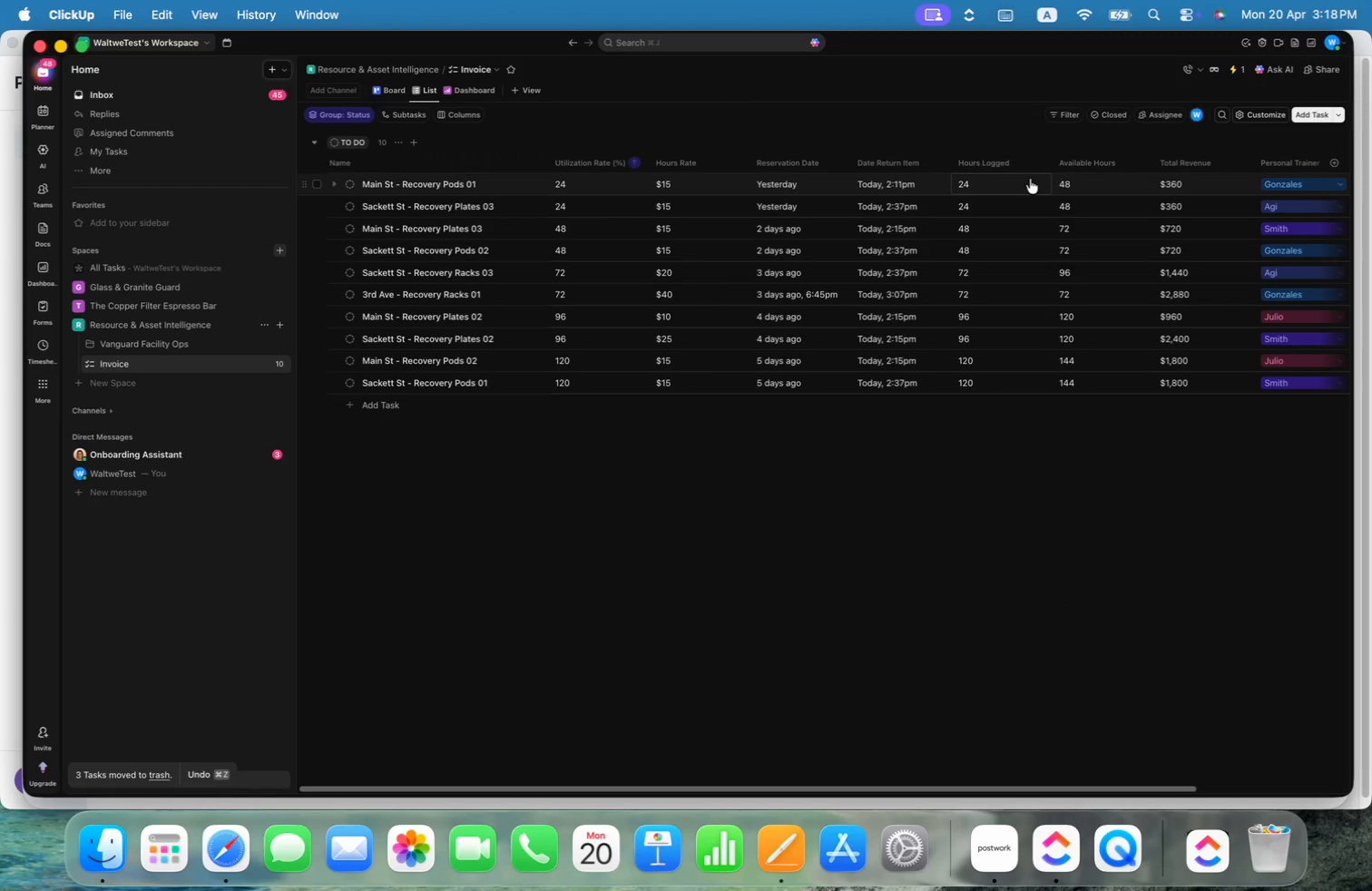 
wait(7.3)
 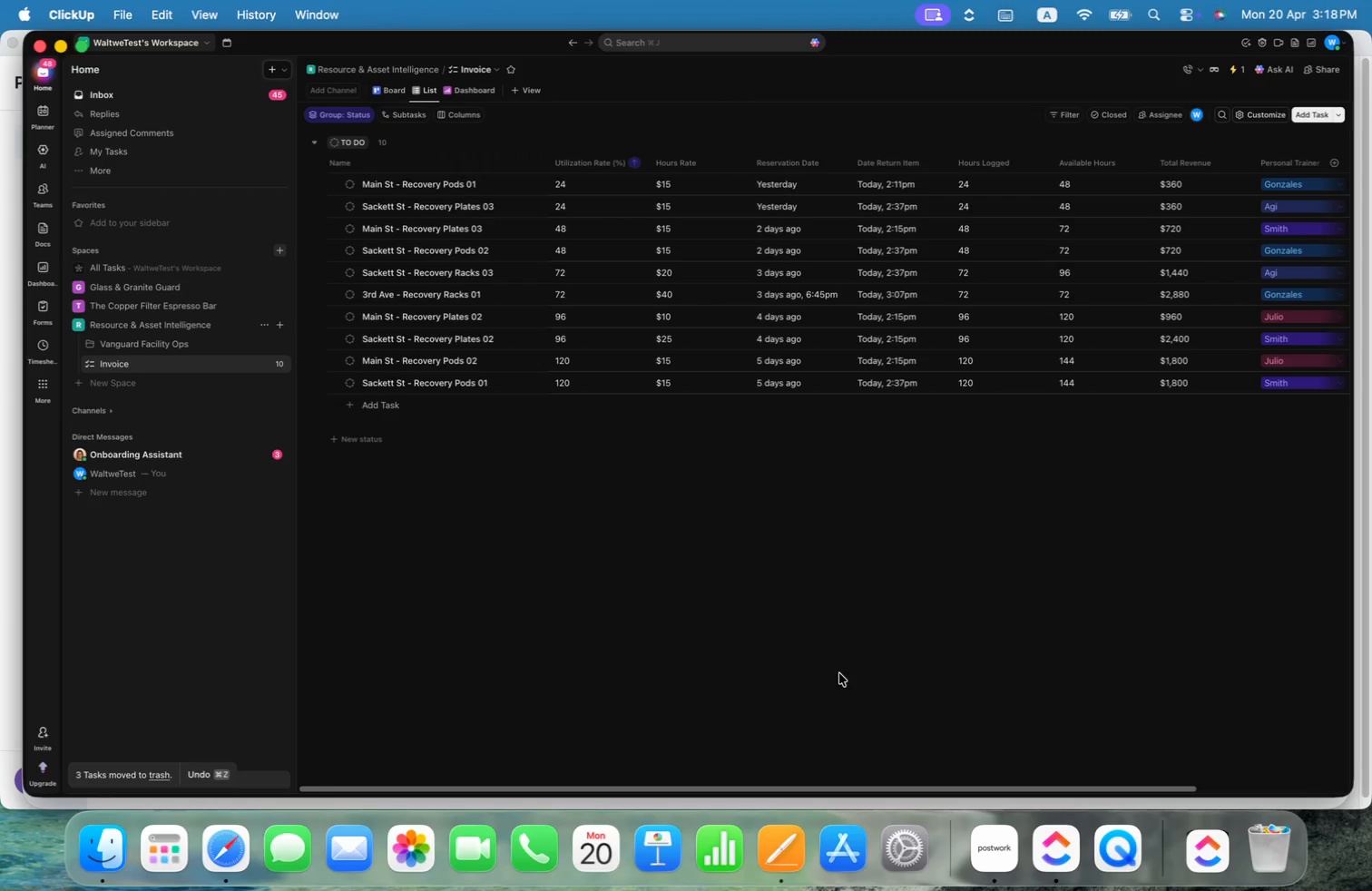 
left_click_drag(start_coordinate=[1007, 162], to_coordinate=[690, 162])
 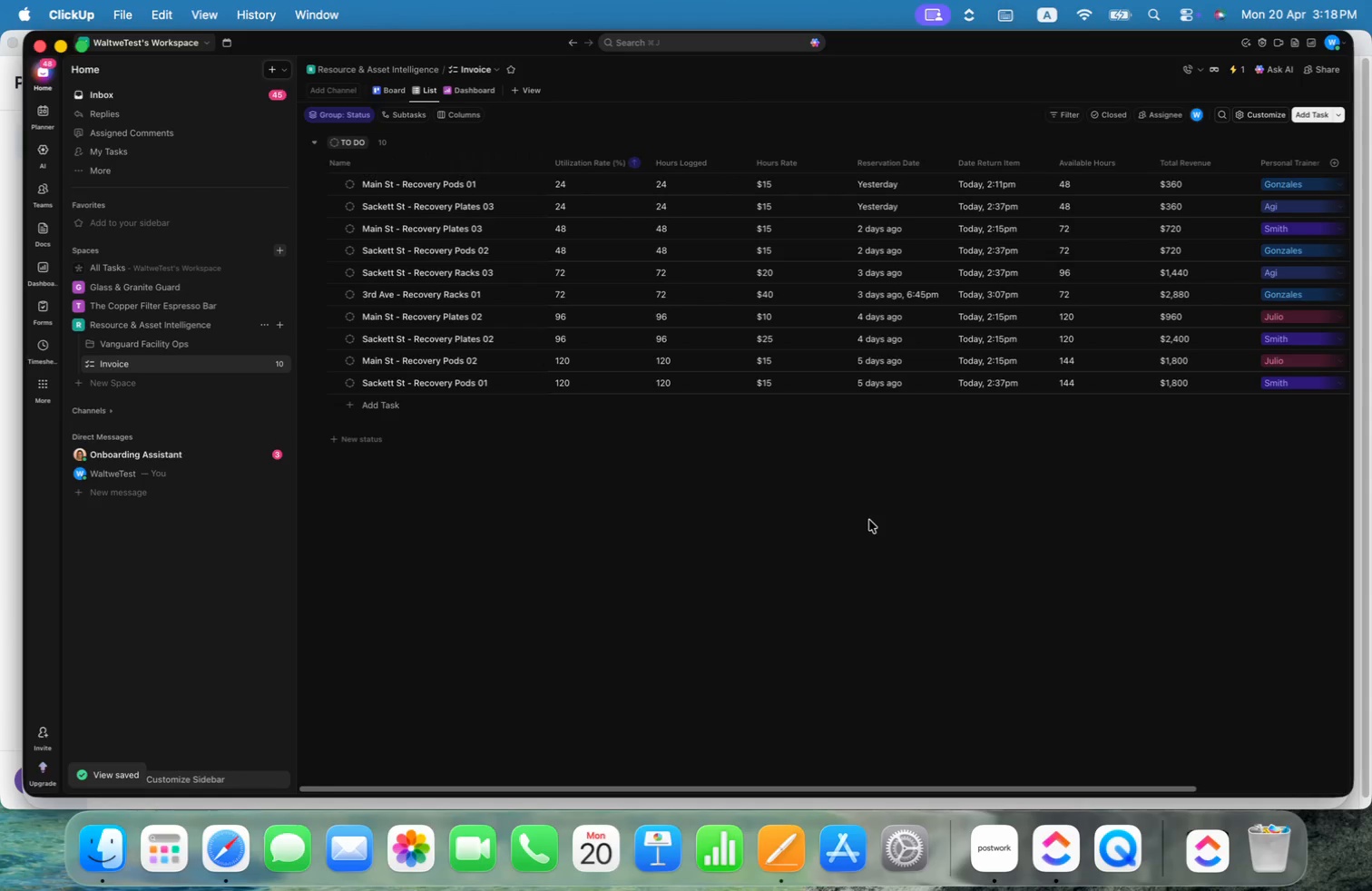 
wait(8.98)
 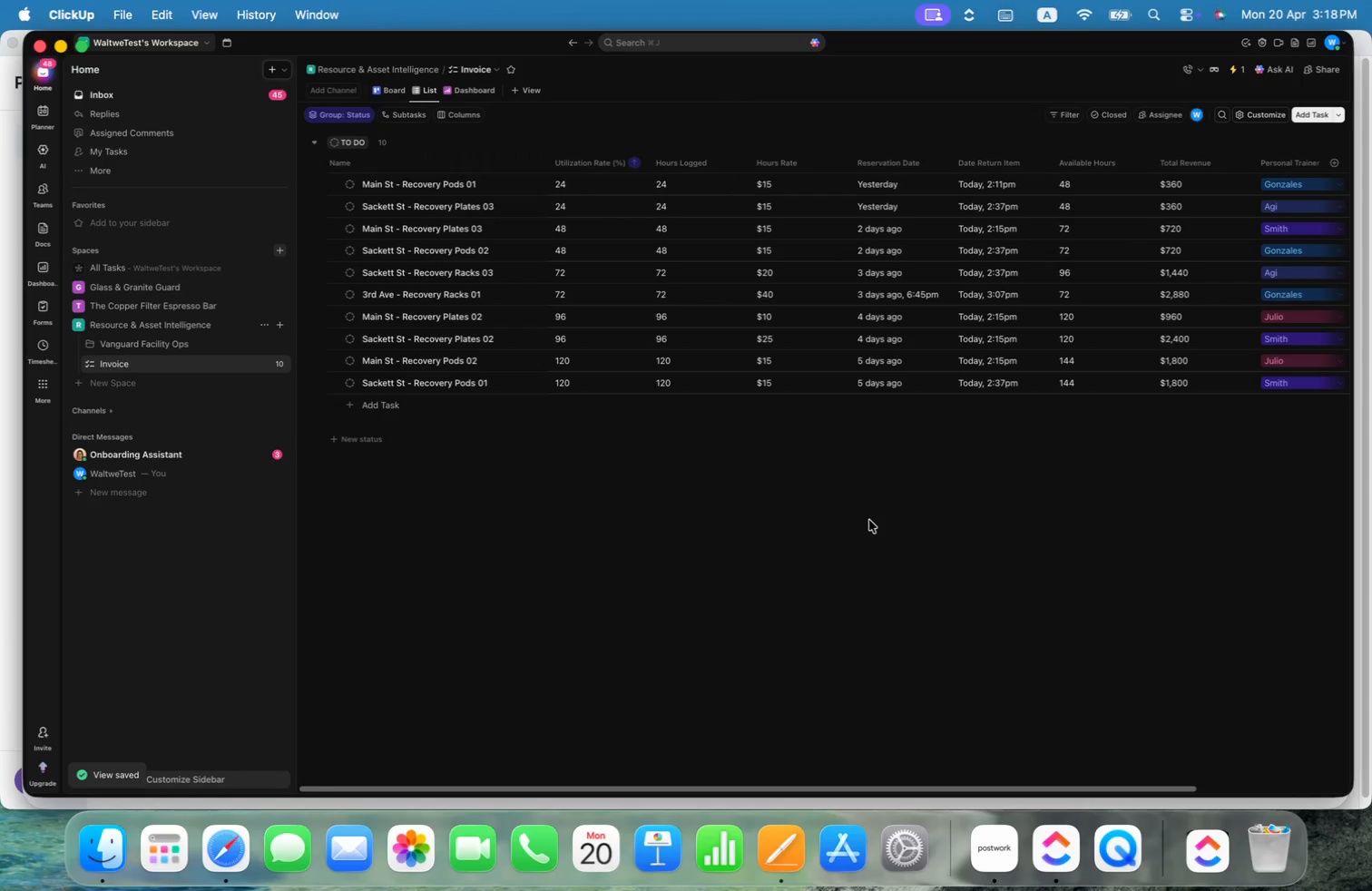 
left_click([699, 234])
 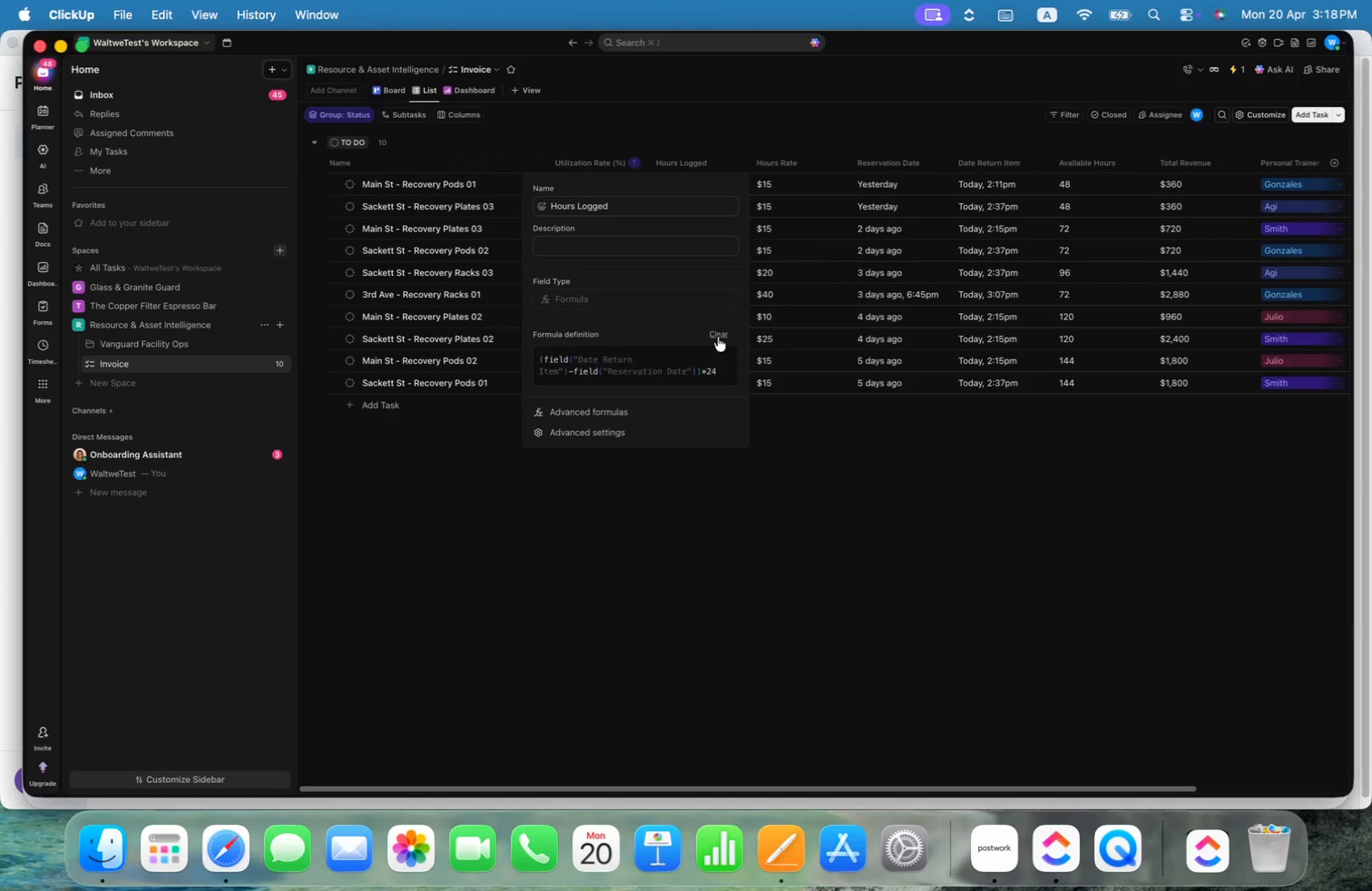 
left_click([631, 408])
 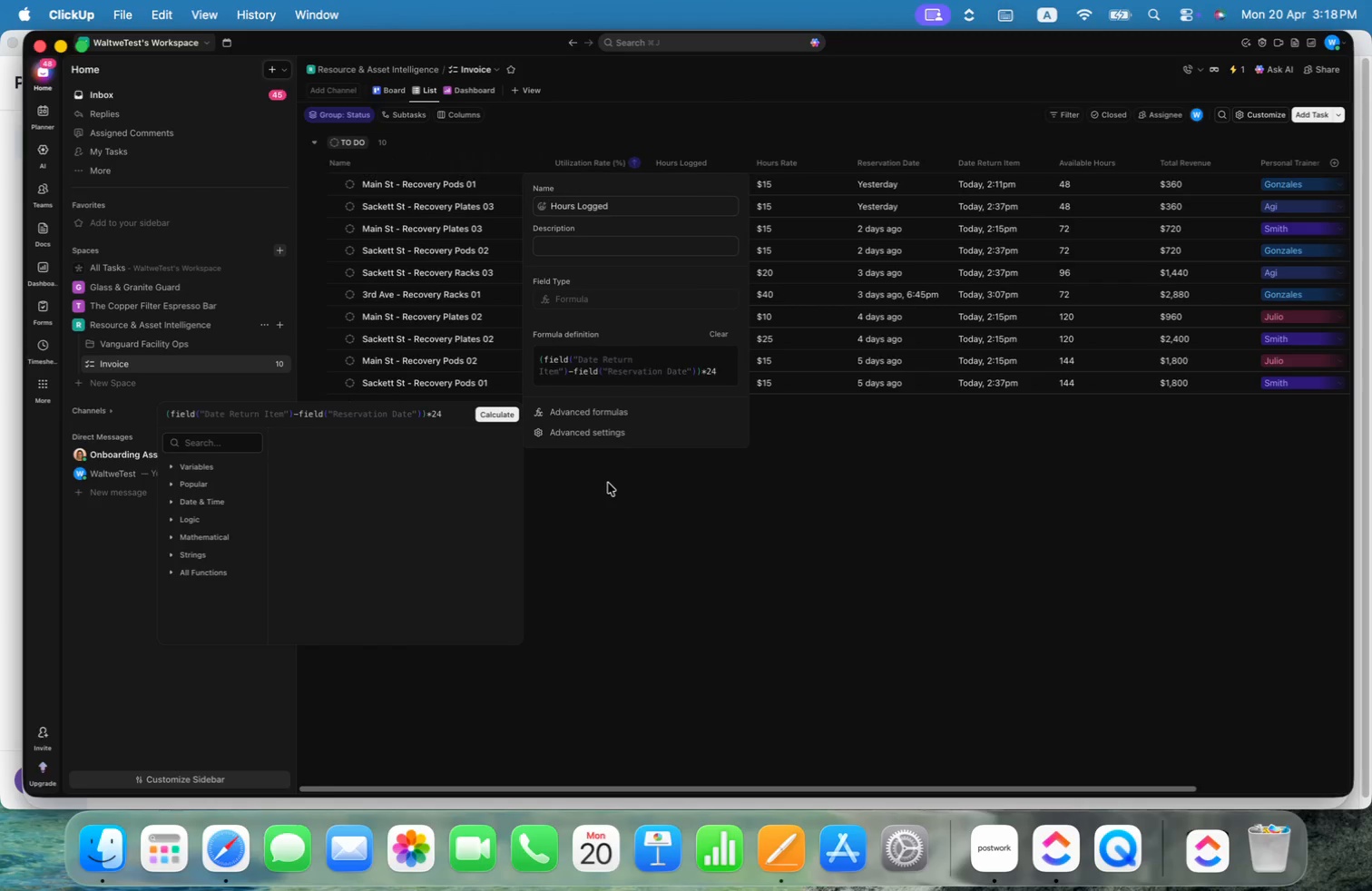 
wait(10.69)
 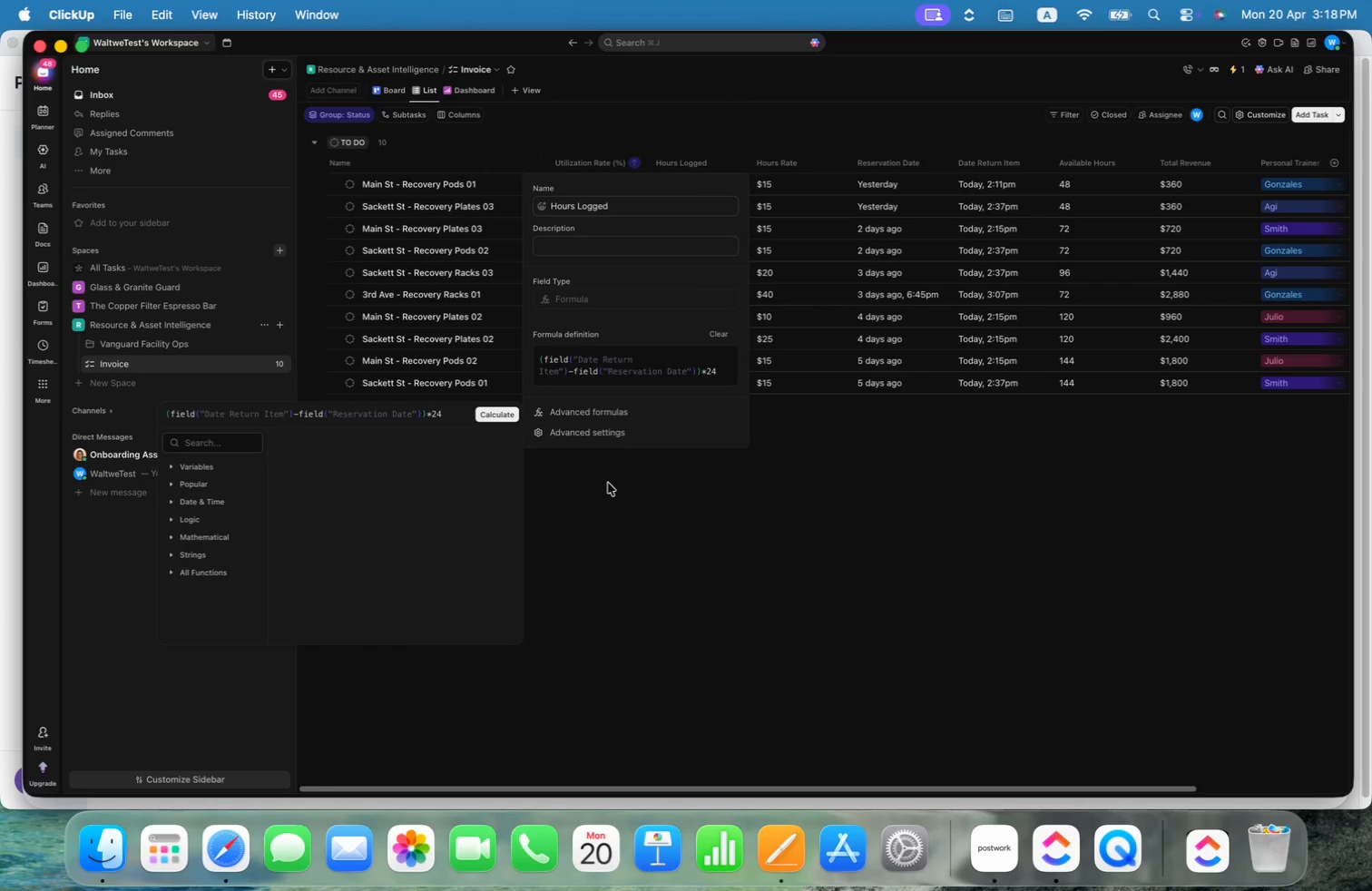 
key(Backspace)
 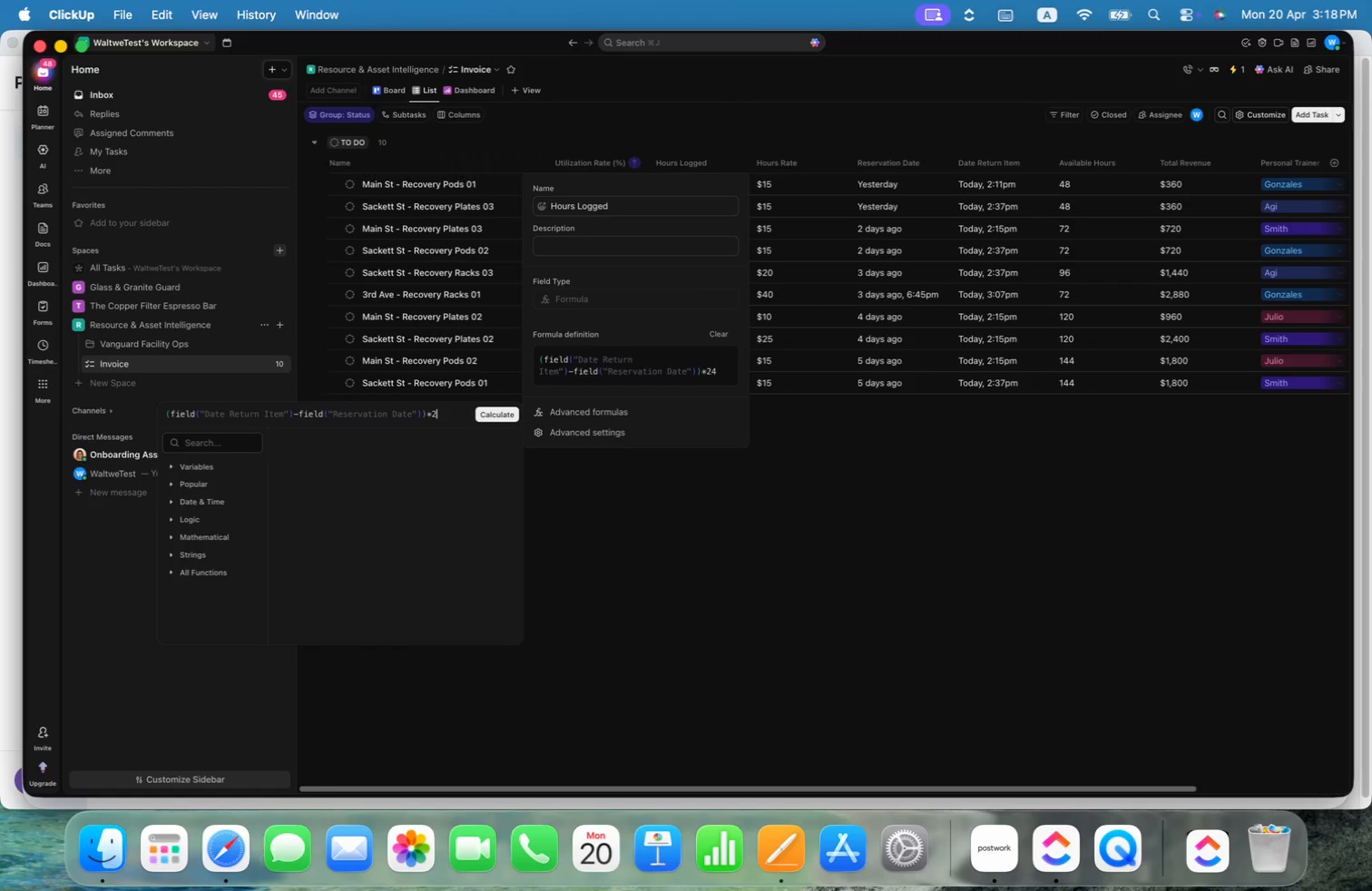 
key(Backspace)
 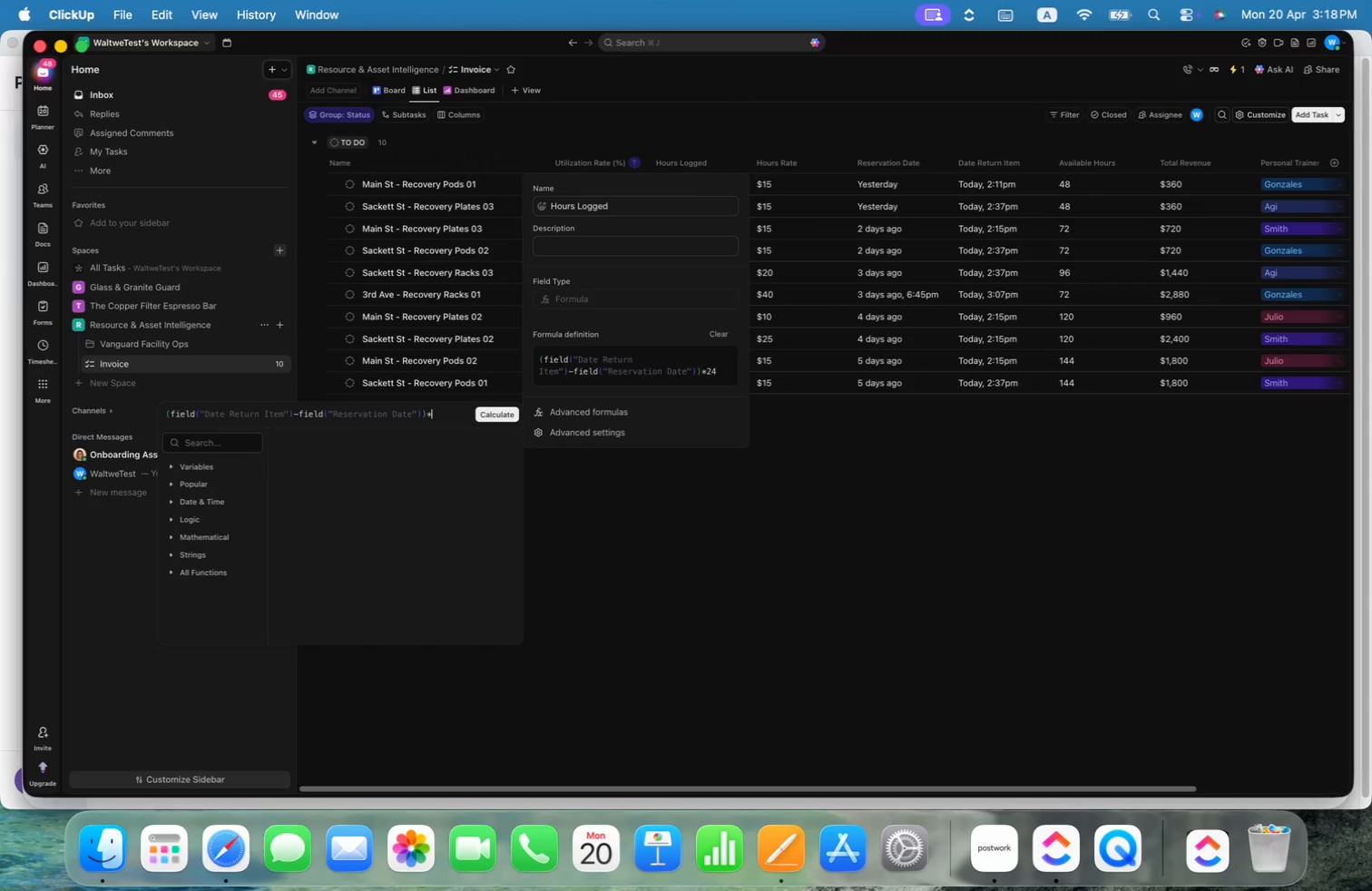 
key(Backspace)
 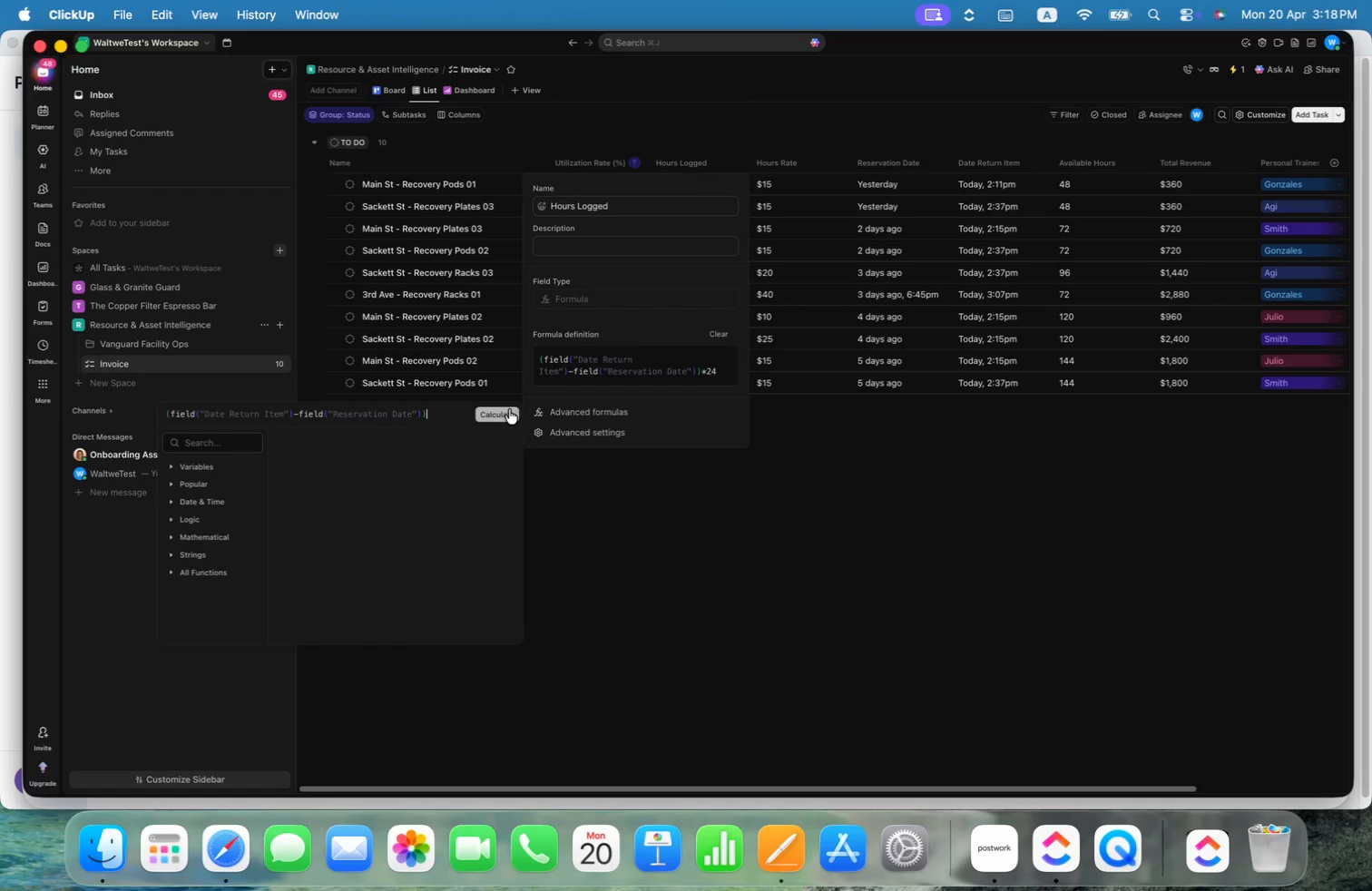 
left_click([508, 411])
 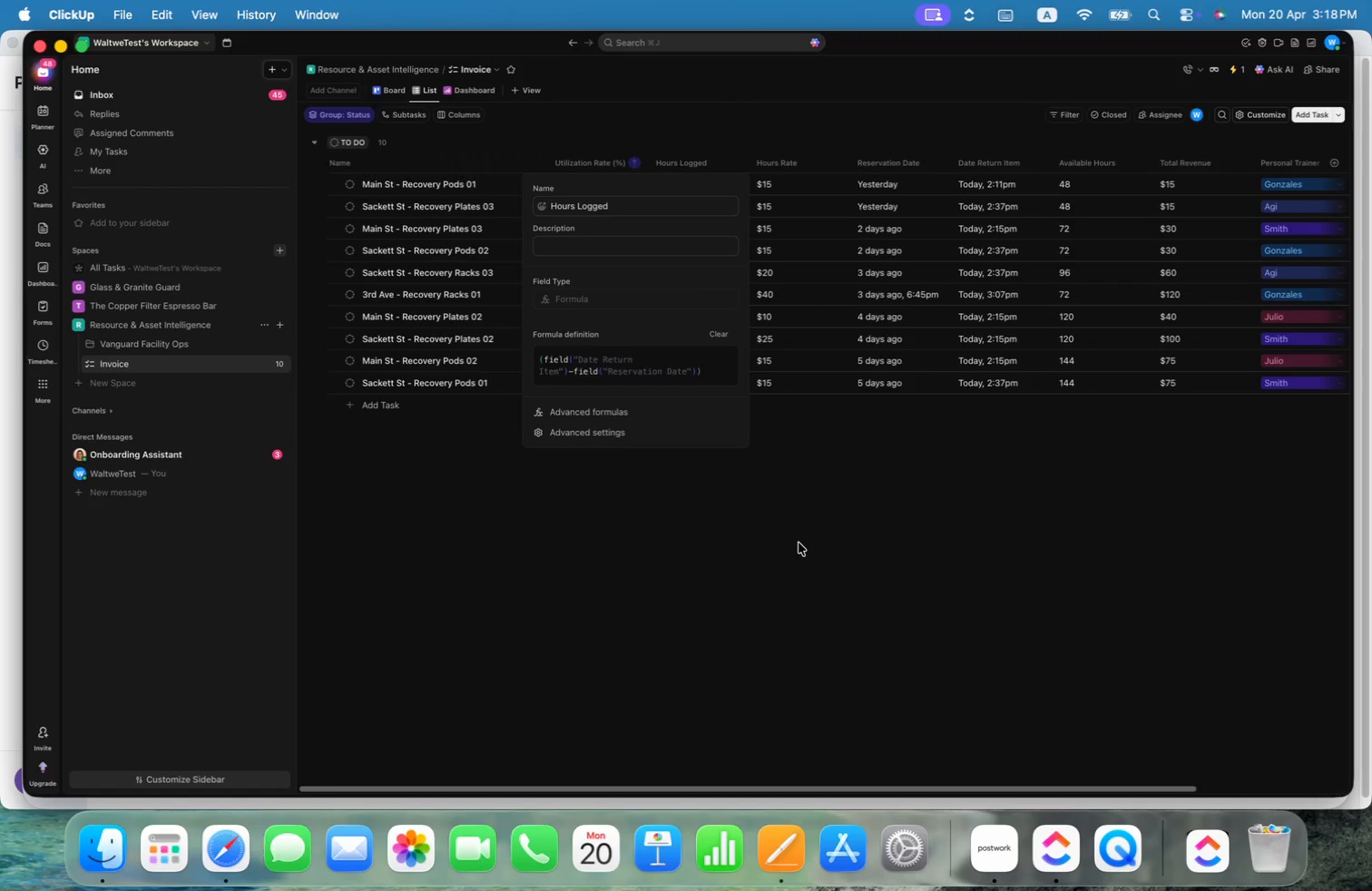 
left_click([799, 543])
 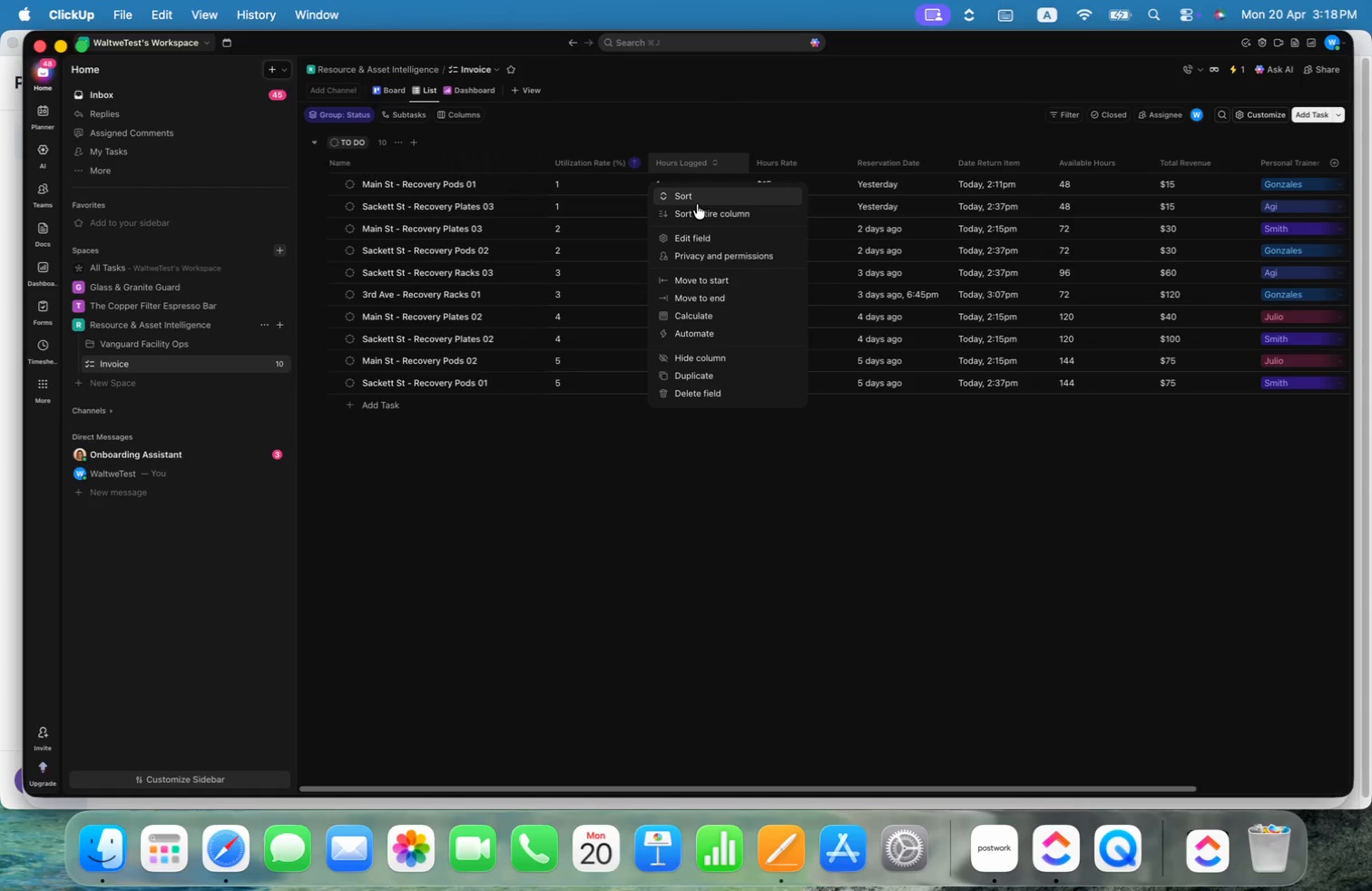 
left_click([704, 237])
 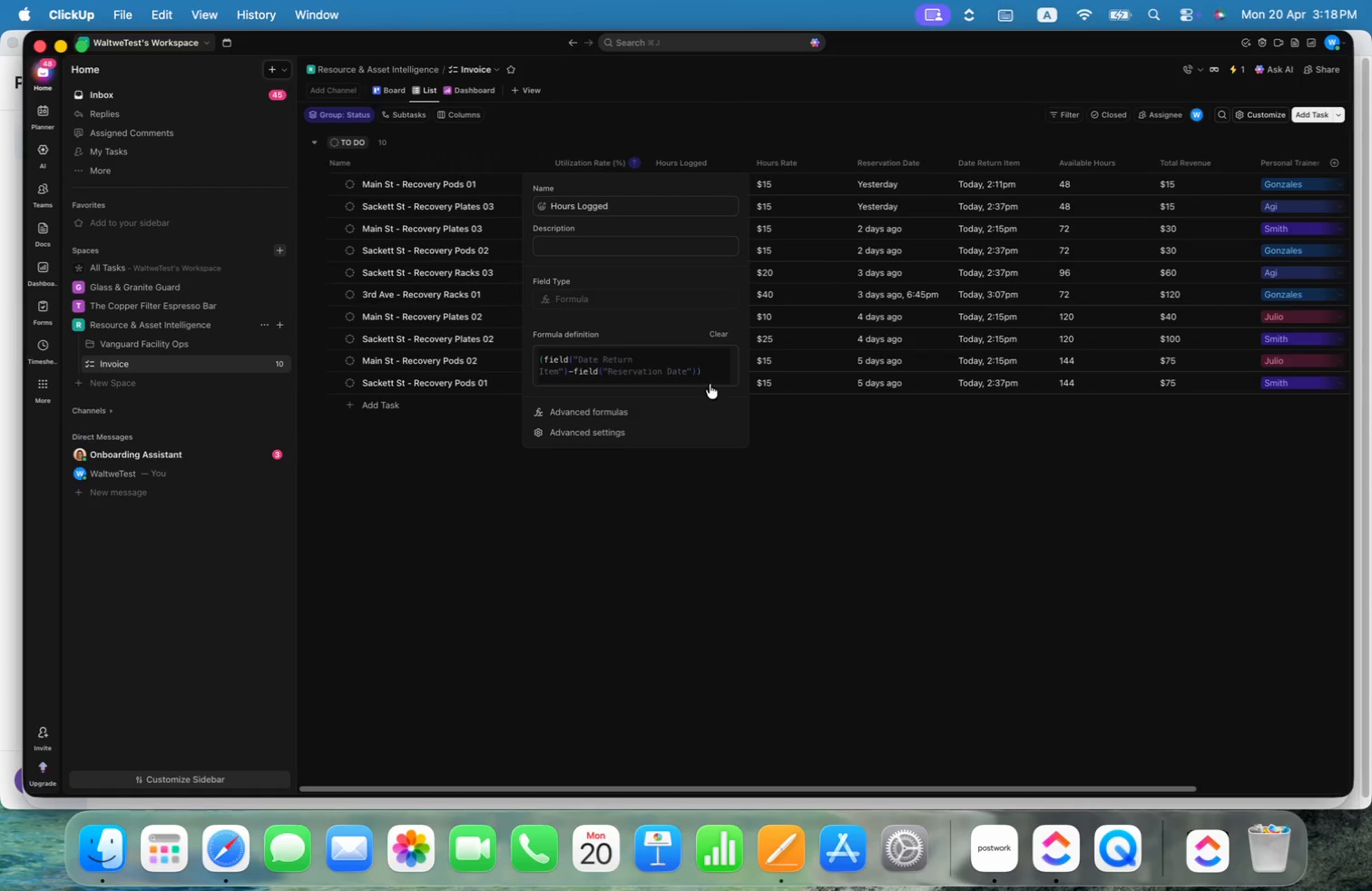 
left_click([711, 371])
 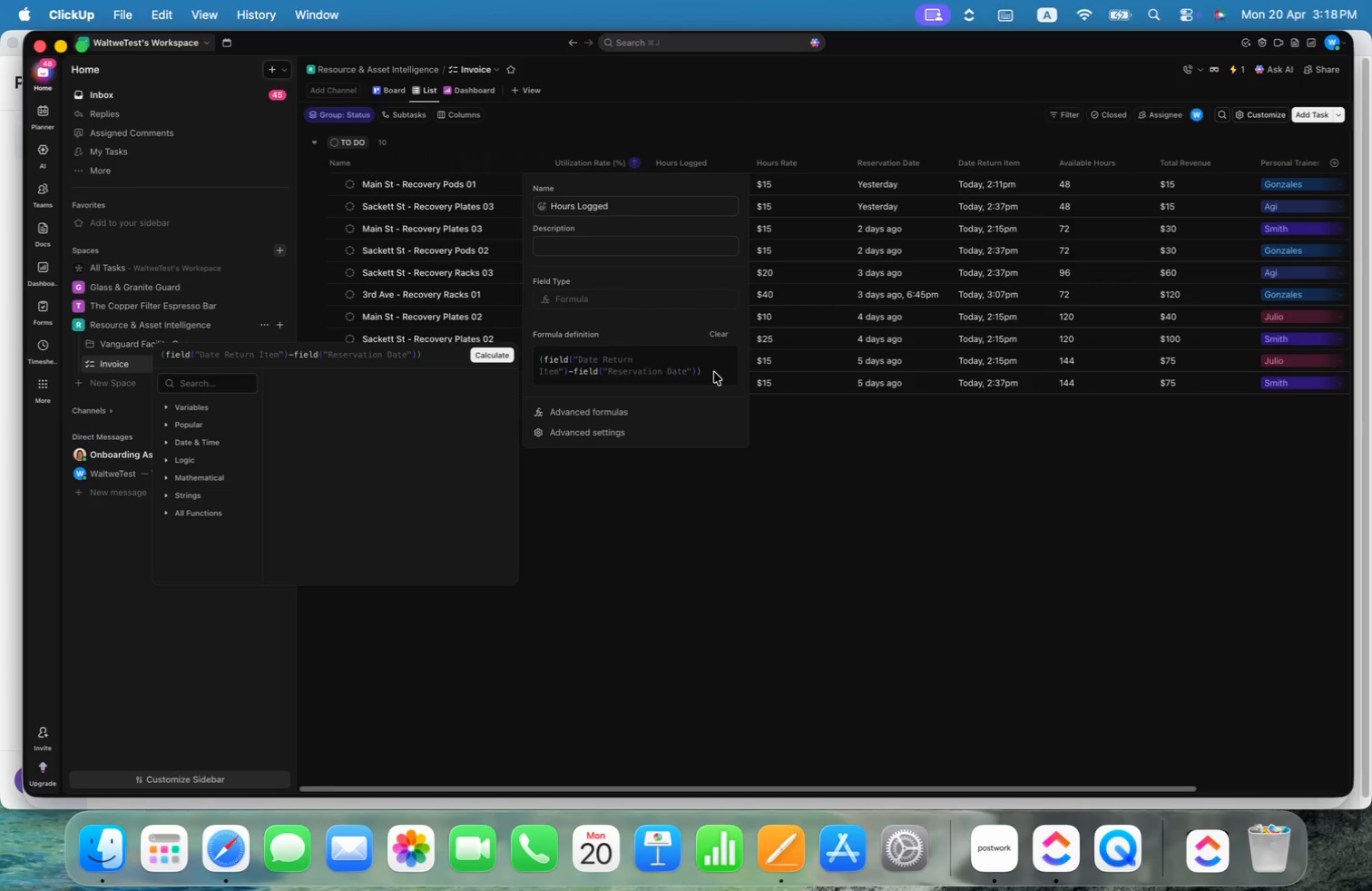 
type(*24)
 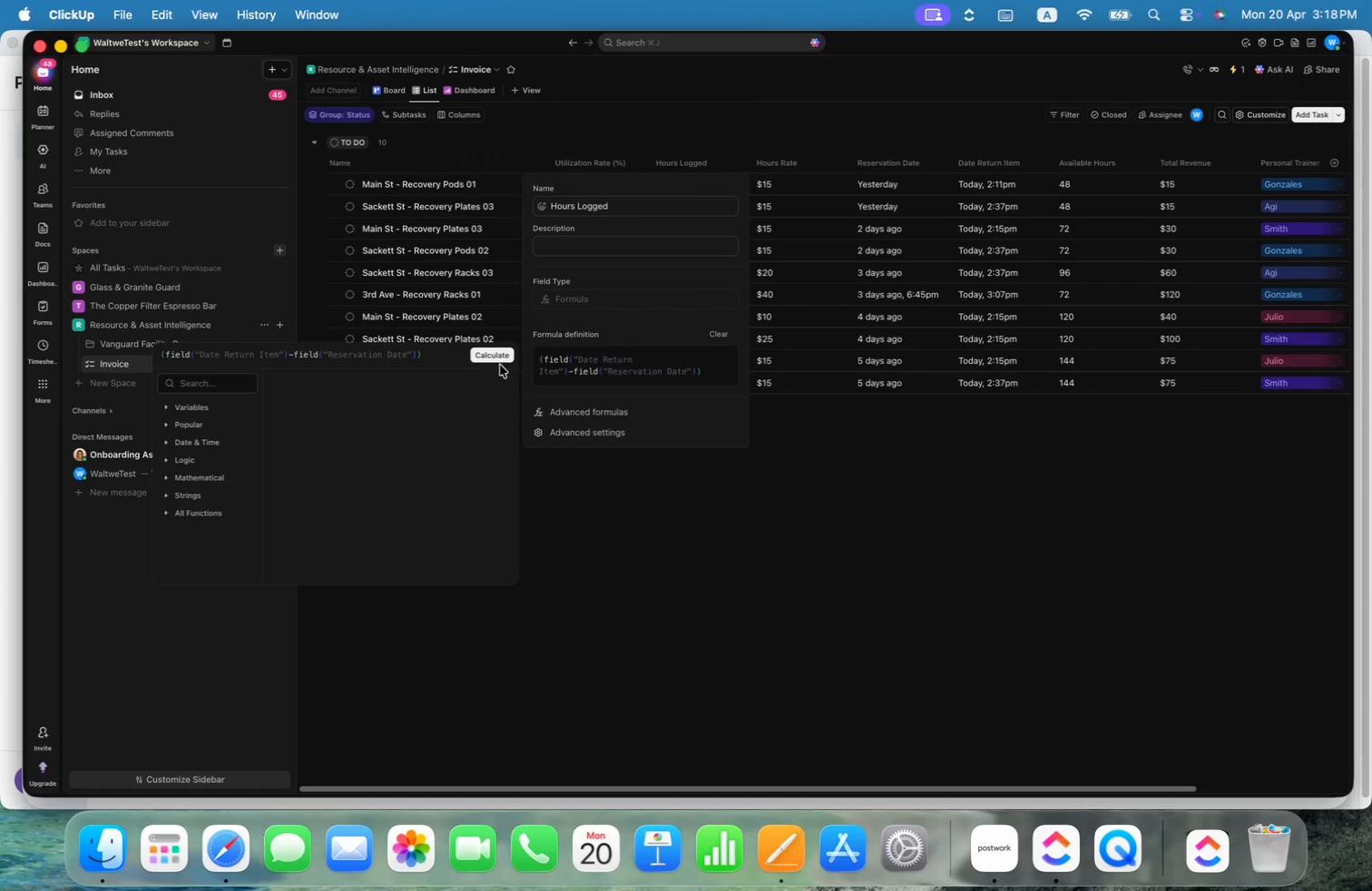 